 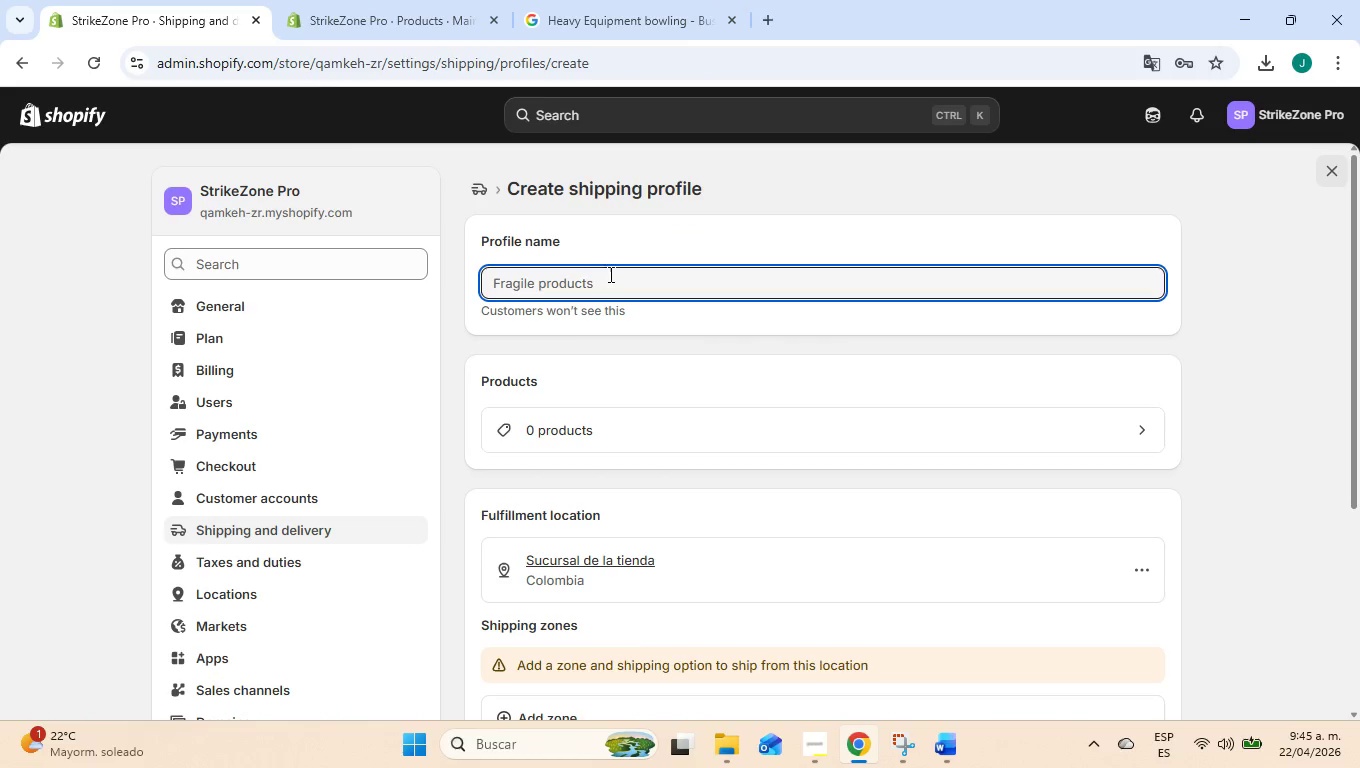 
key(Control+V)
 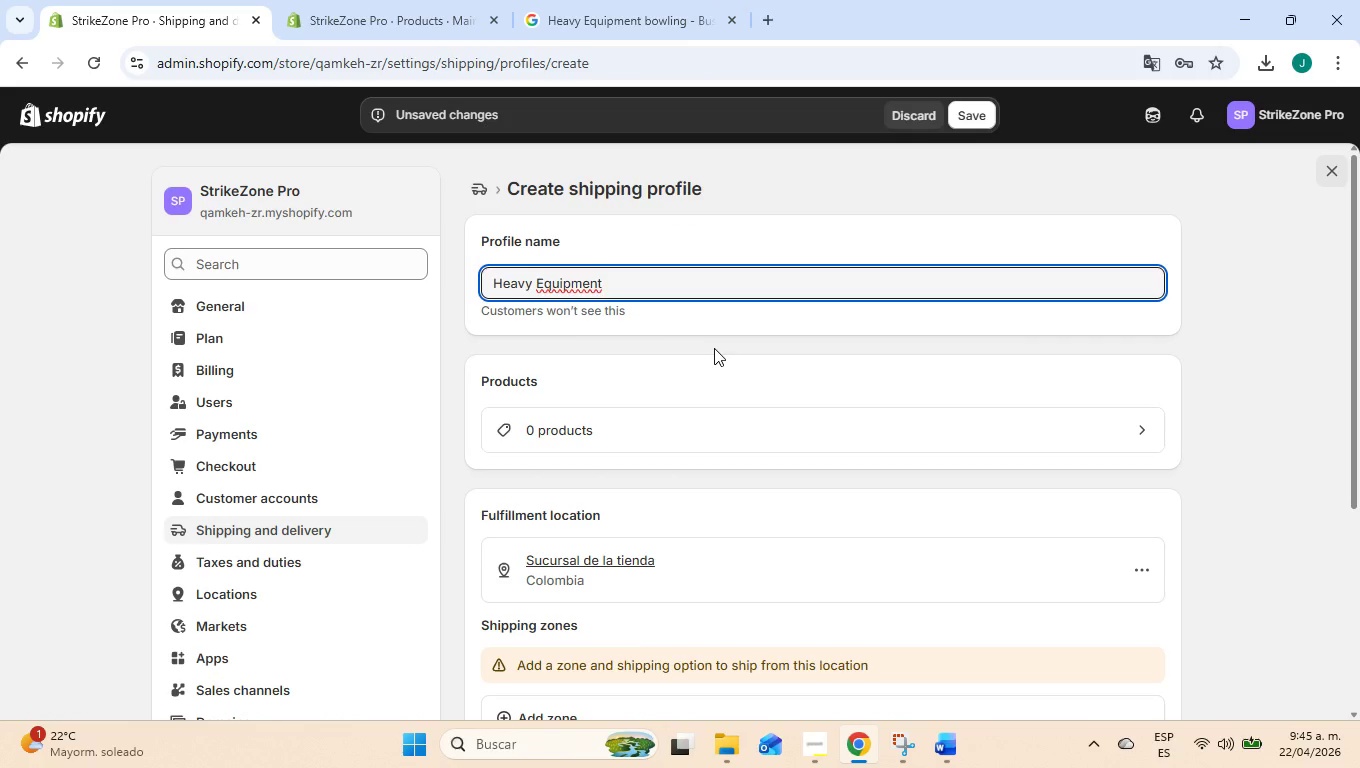 
left_click([714, 348])
 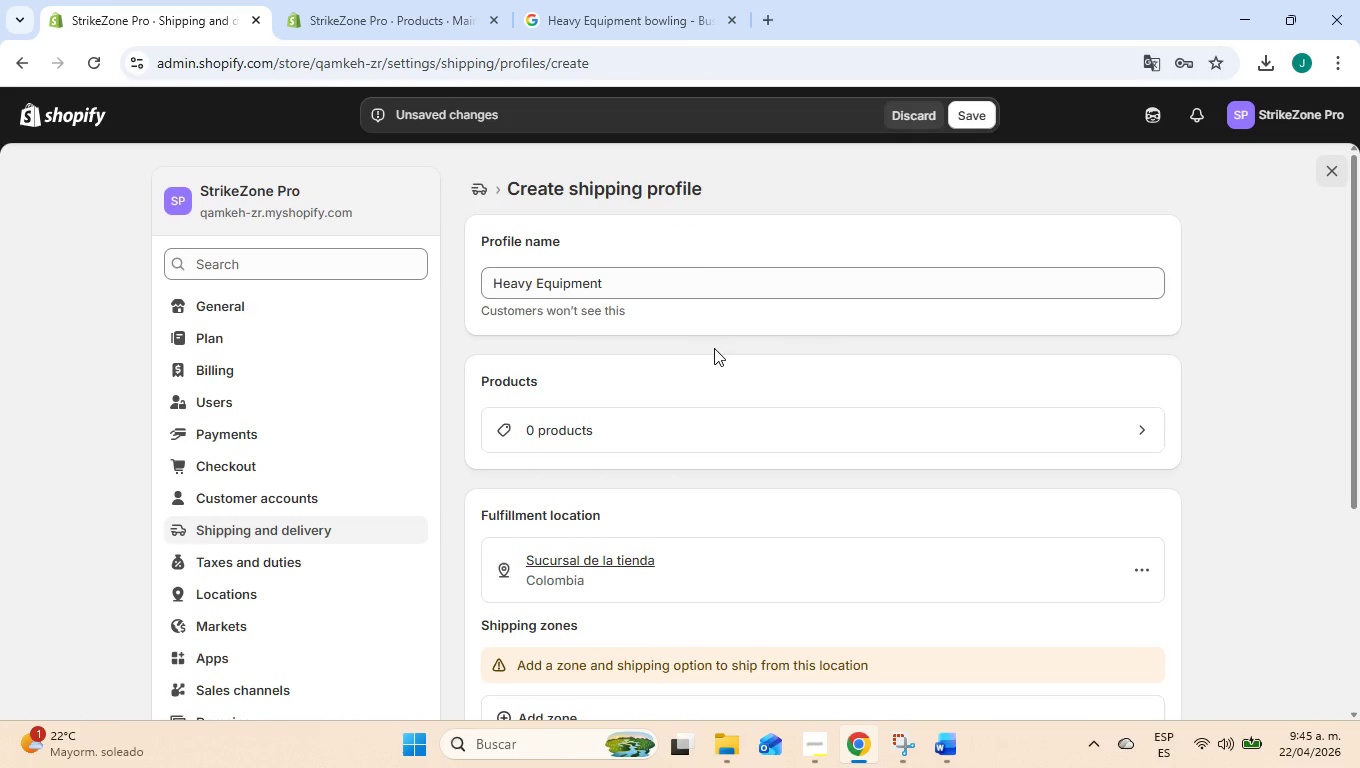 
wait(5.25)
 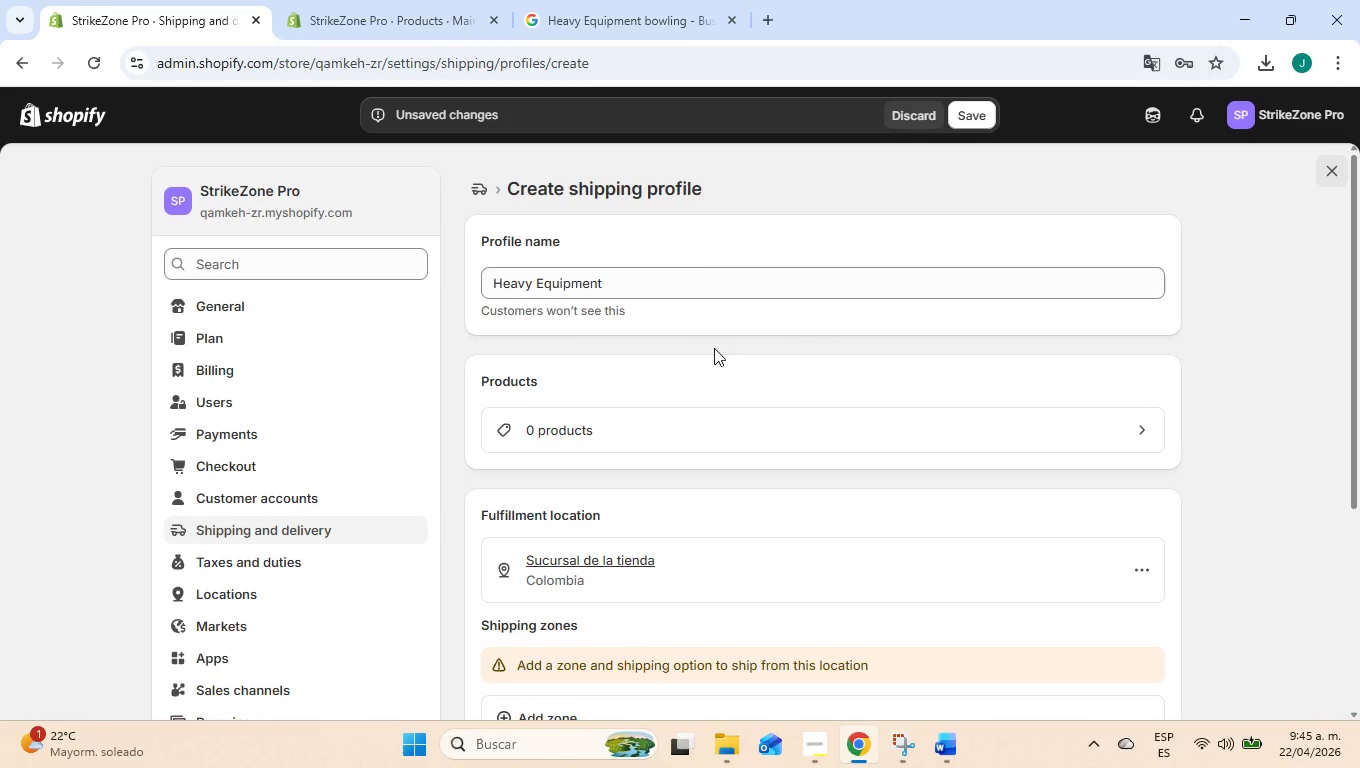 
scroll: coordinate [714, 348], scroll_direction: down, amount: 1.0
 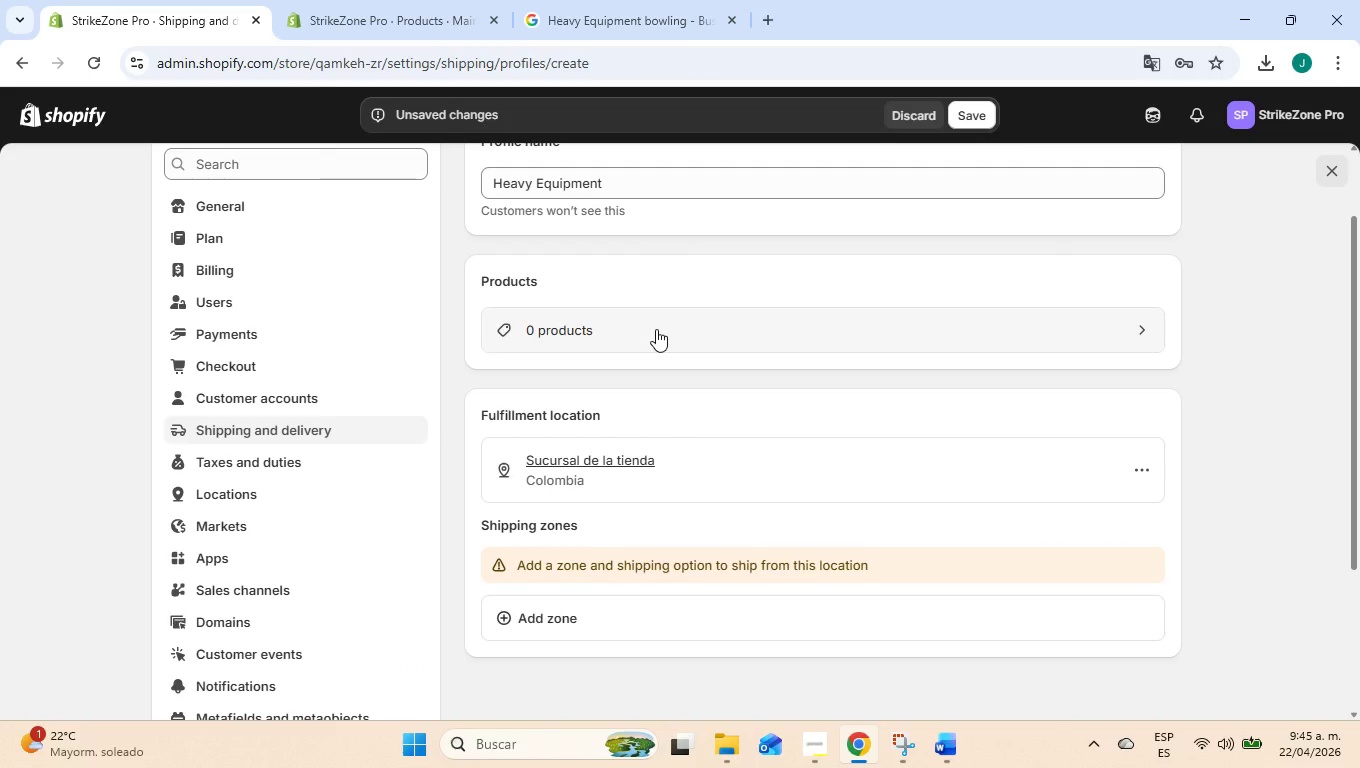 
left_click([656, 329])
 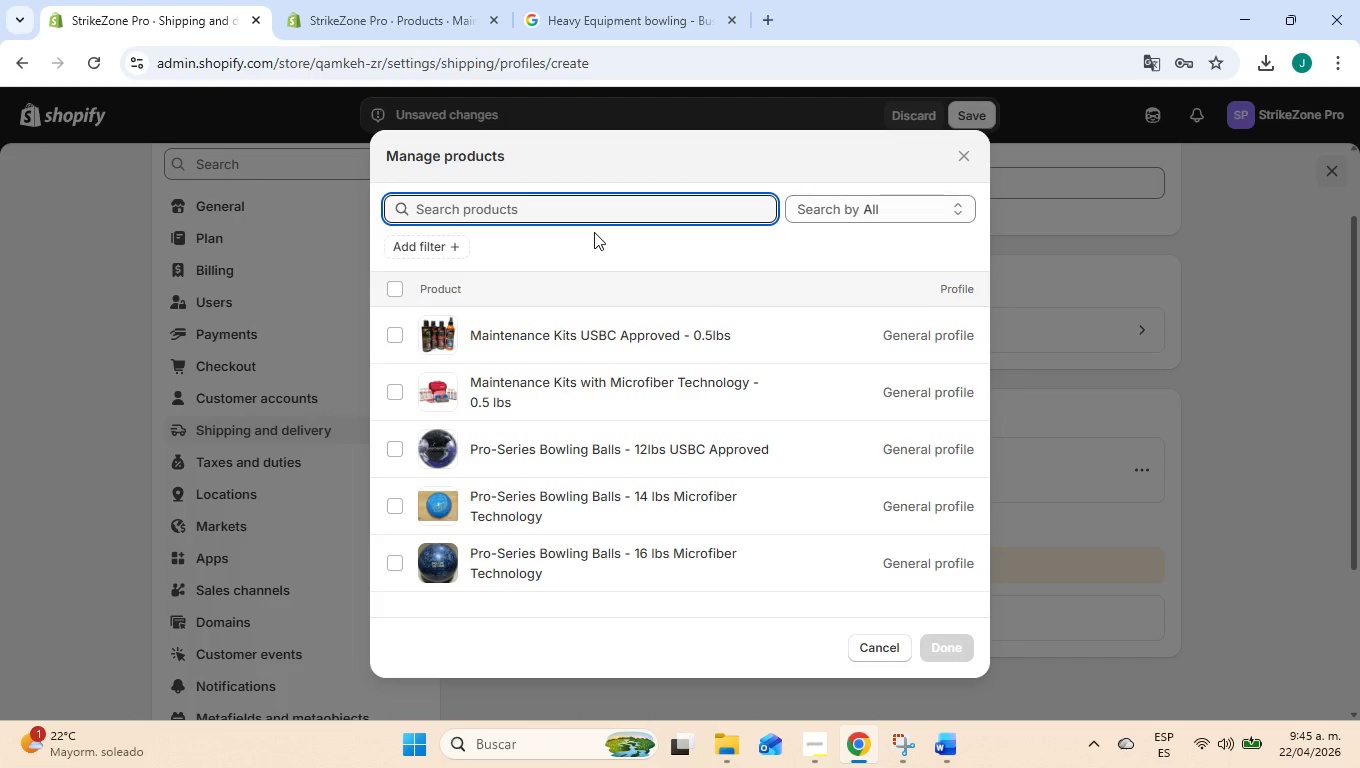 
wait(6.11)
 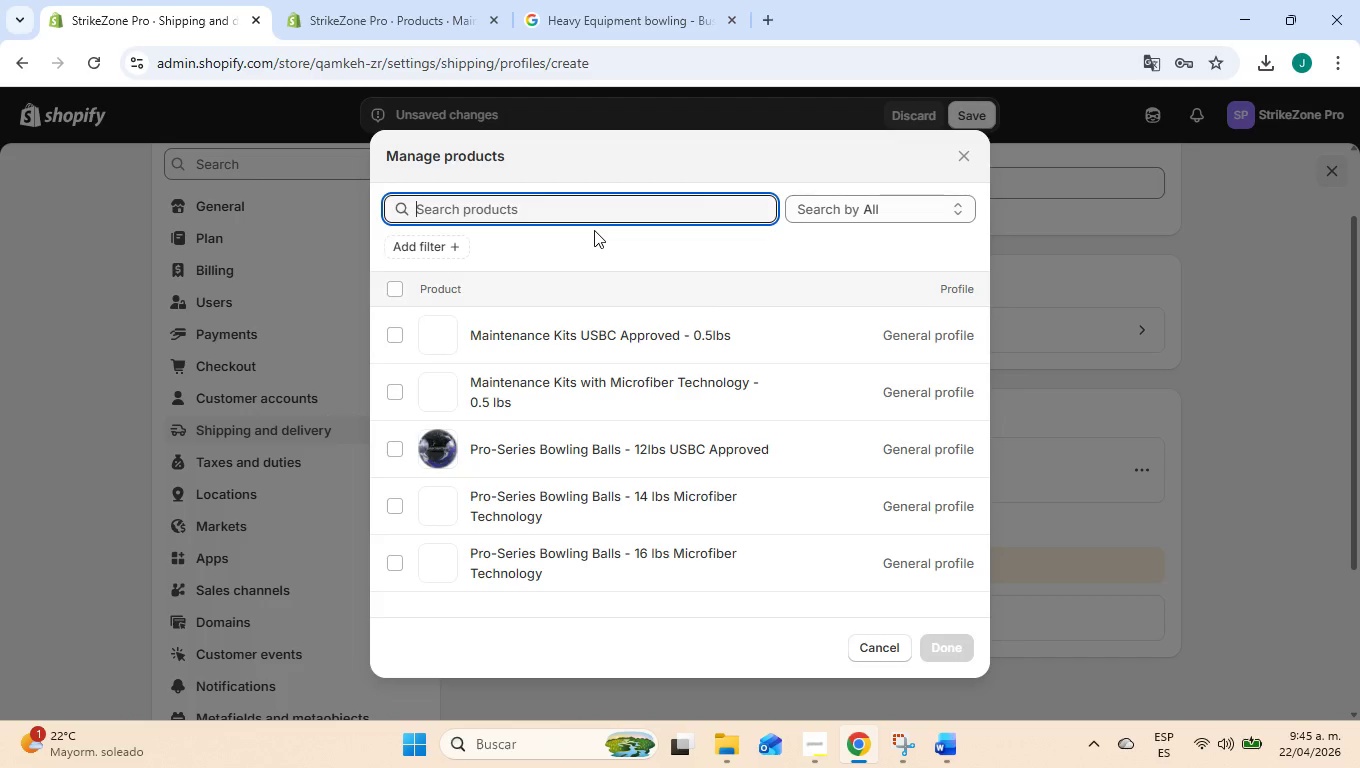 
left_click([954, 161])
 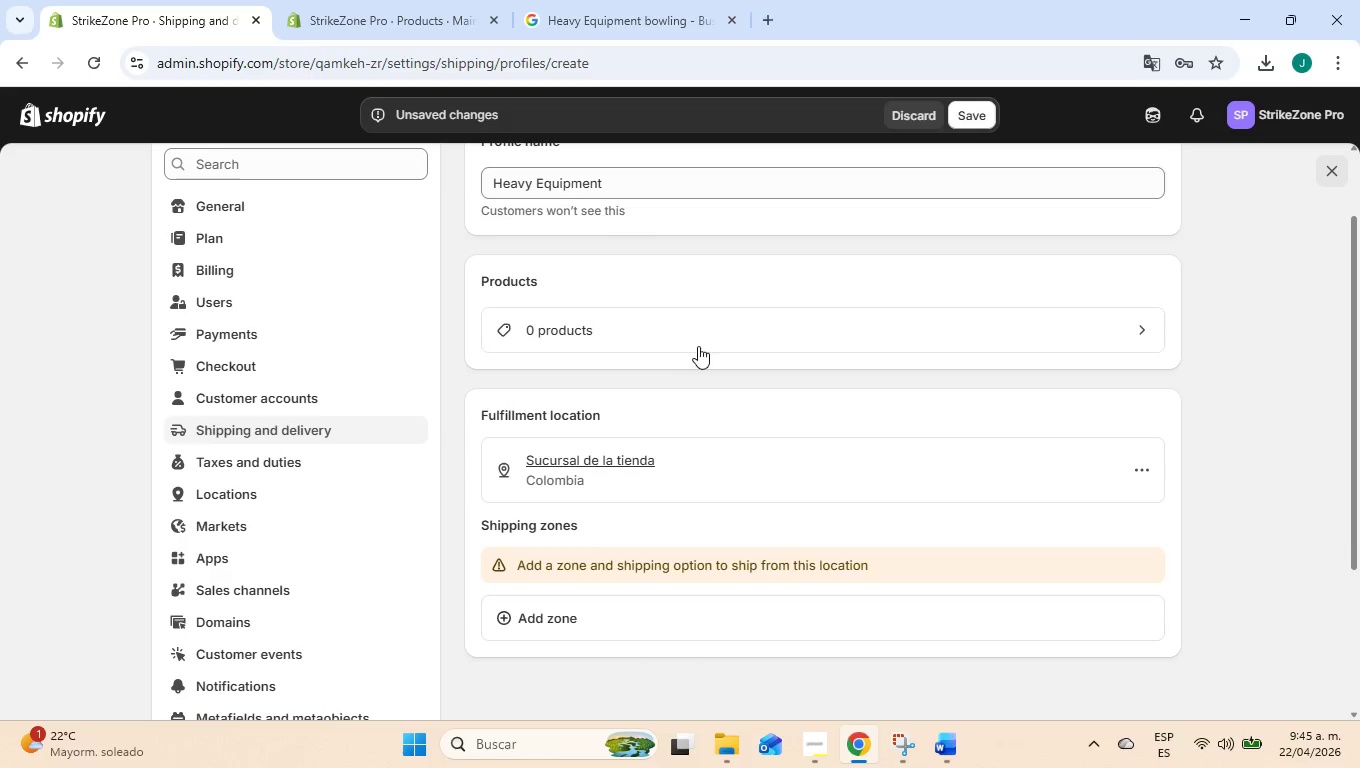 
left_click([698, 343])
 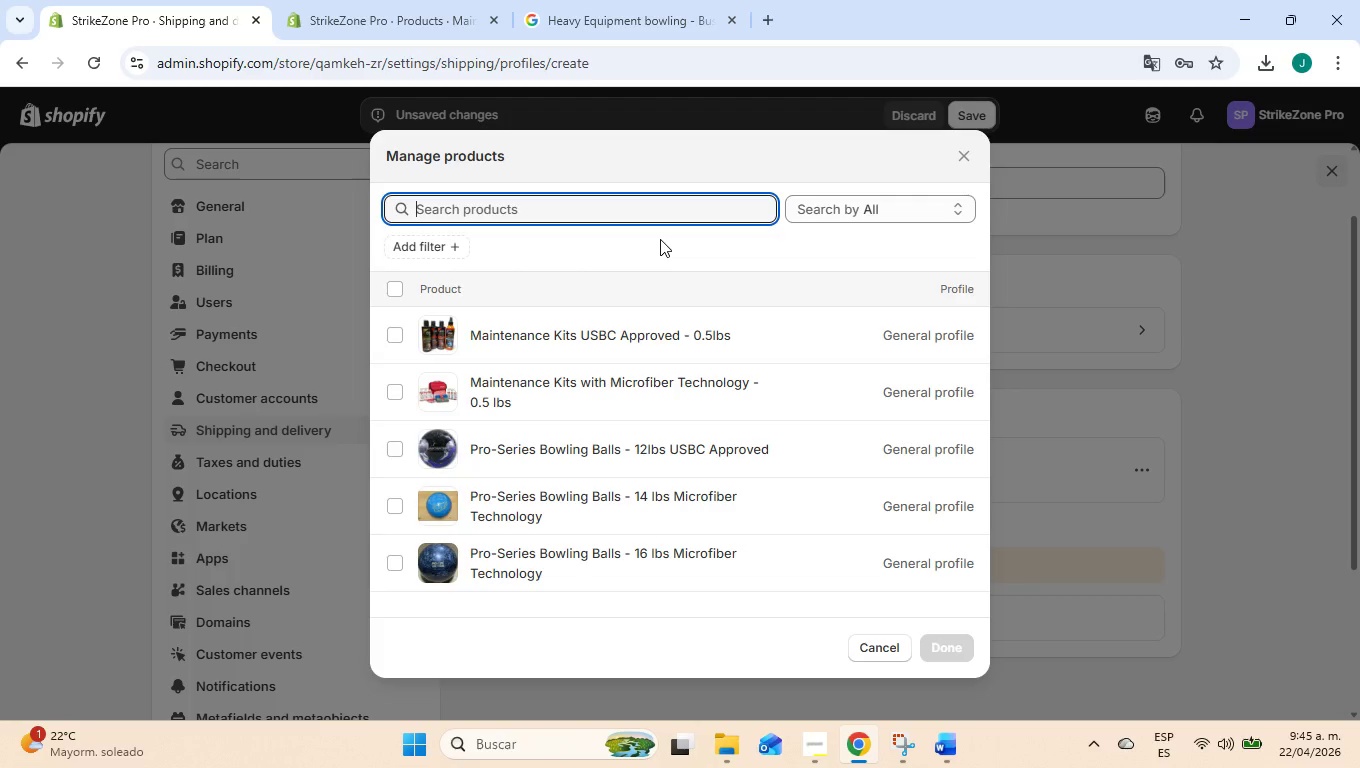 
wait(7.78)
 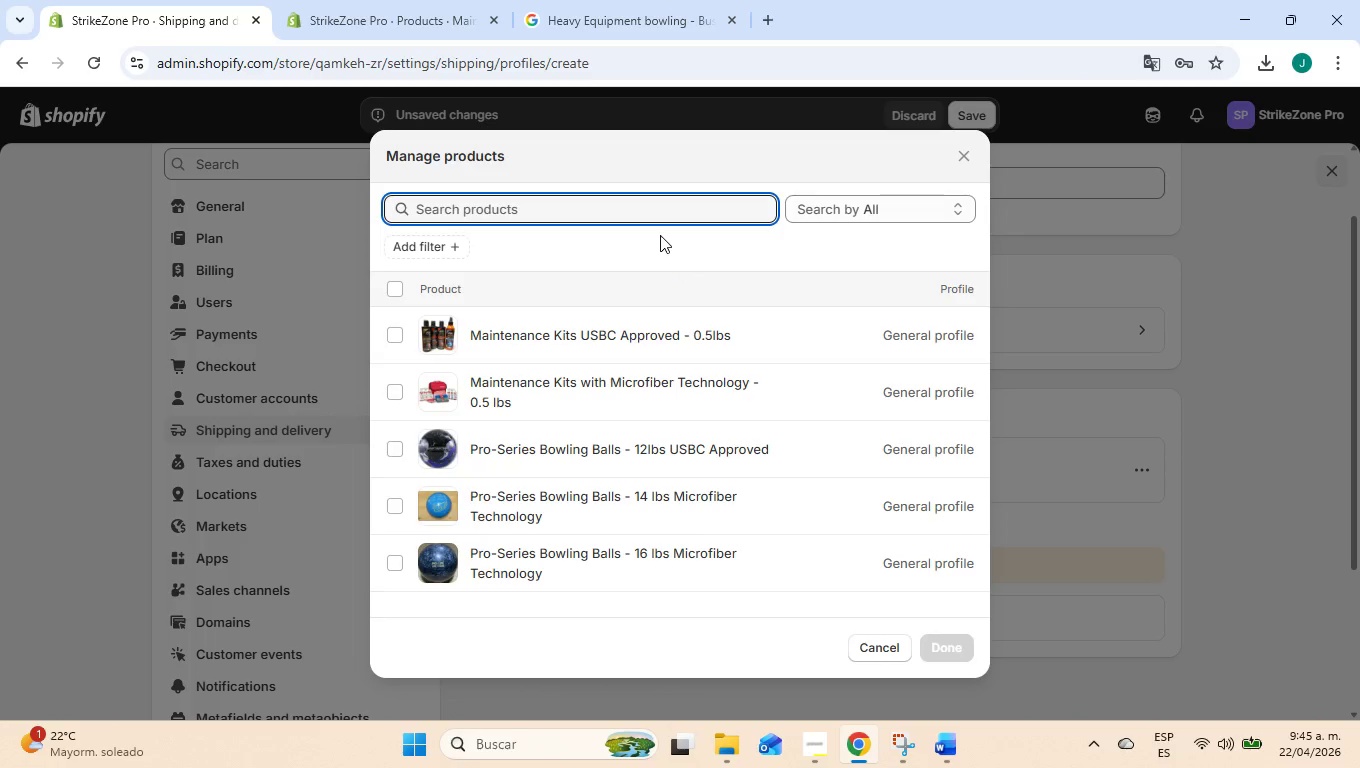 
left_click([400, 441])
 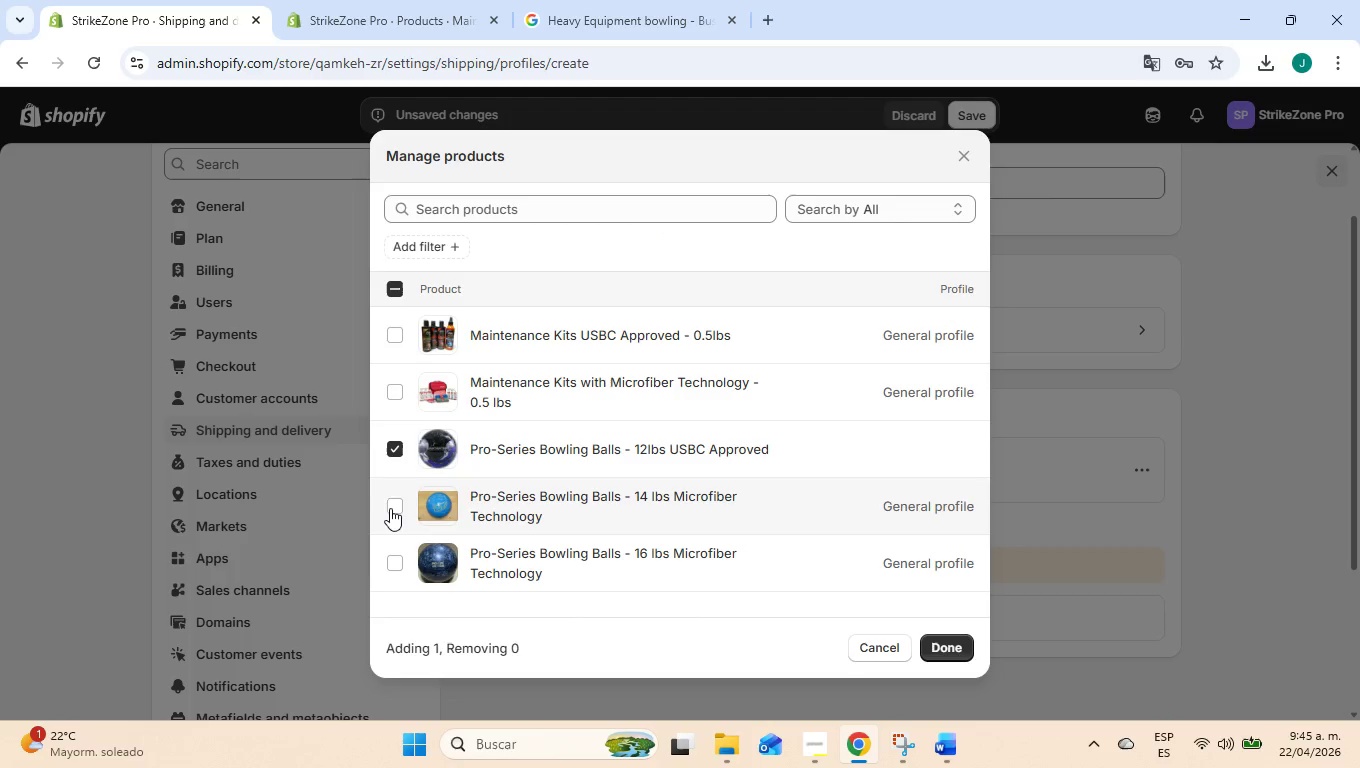 
left_click([394, 511])
 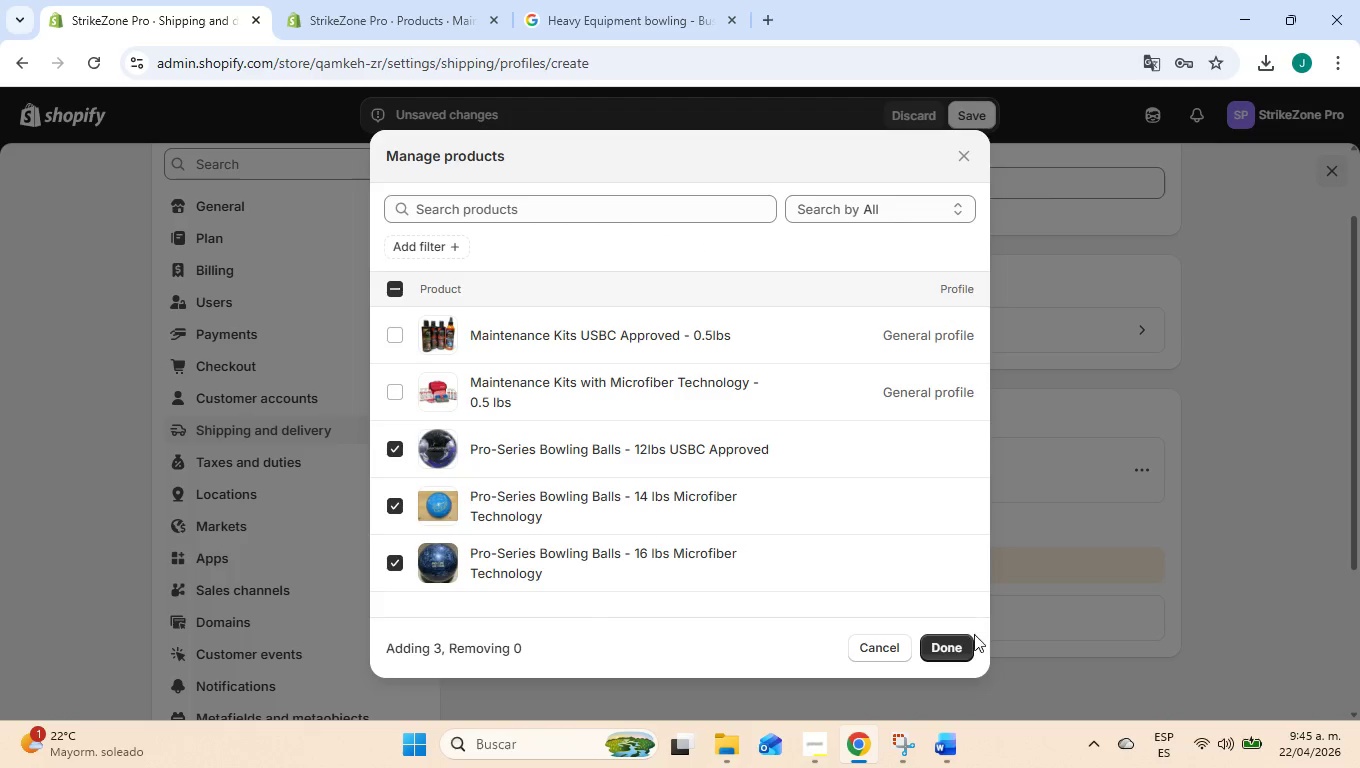 
left_click([955, 638])
 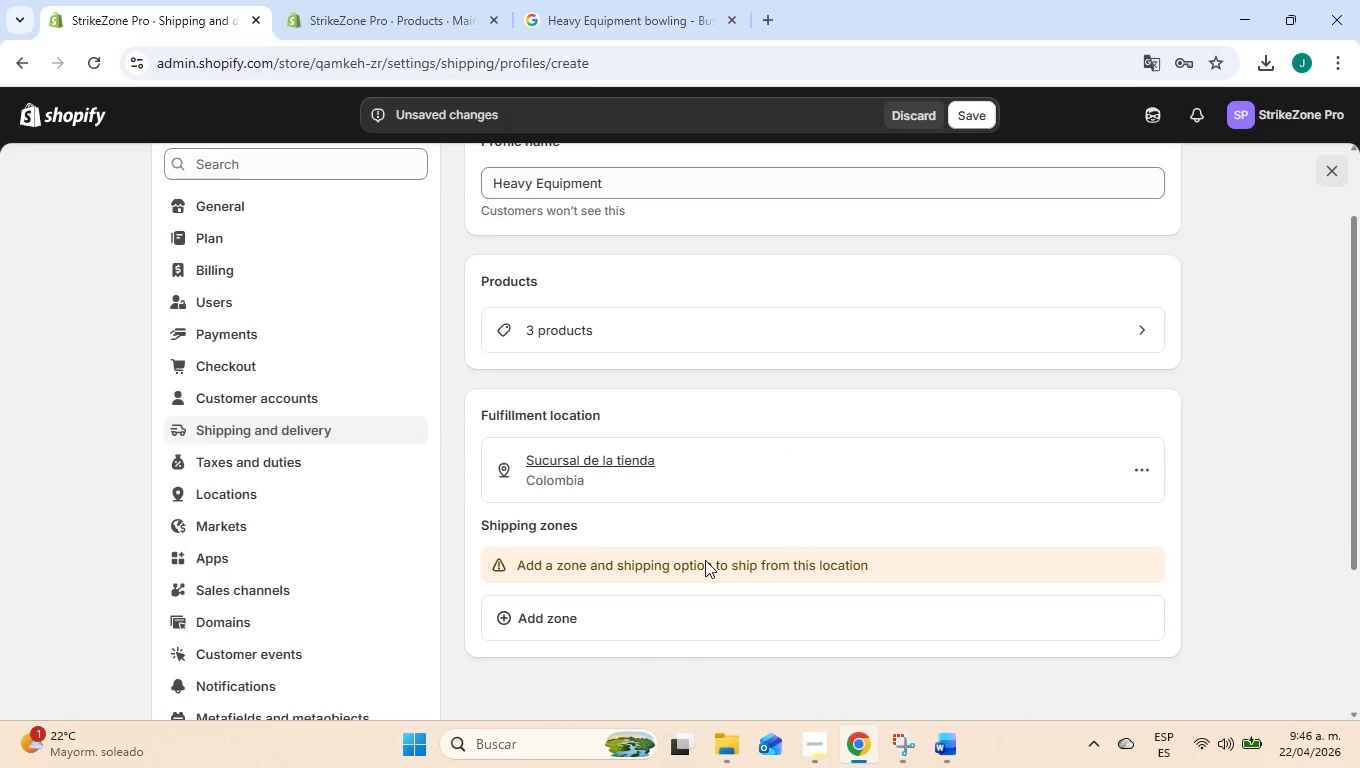 
wait(17.28)
 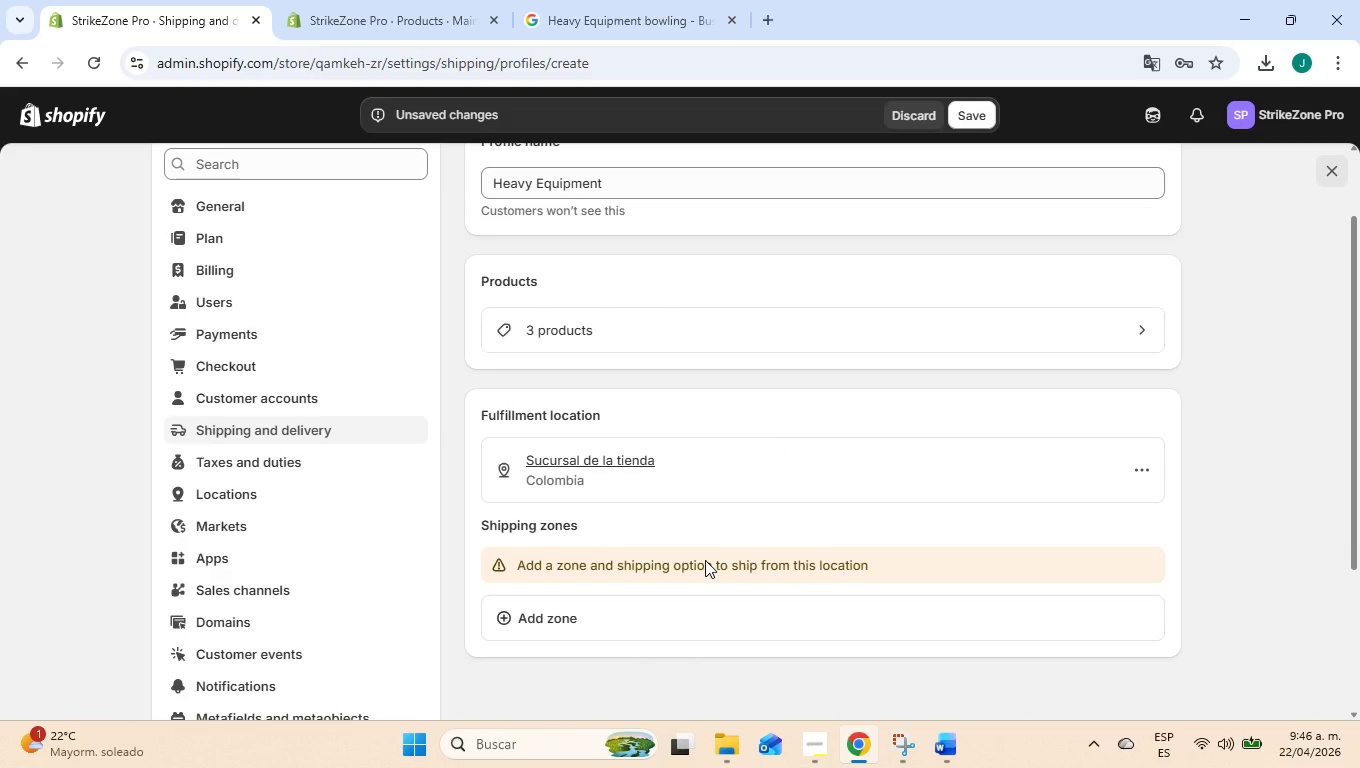 
left_click([823, 748])